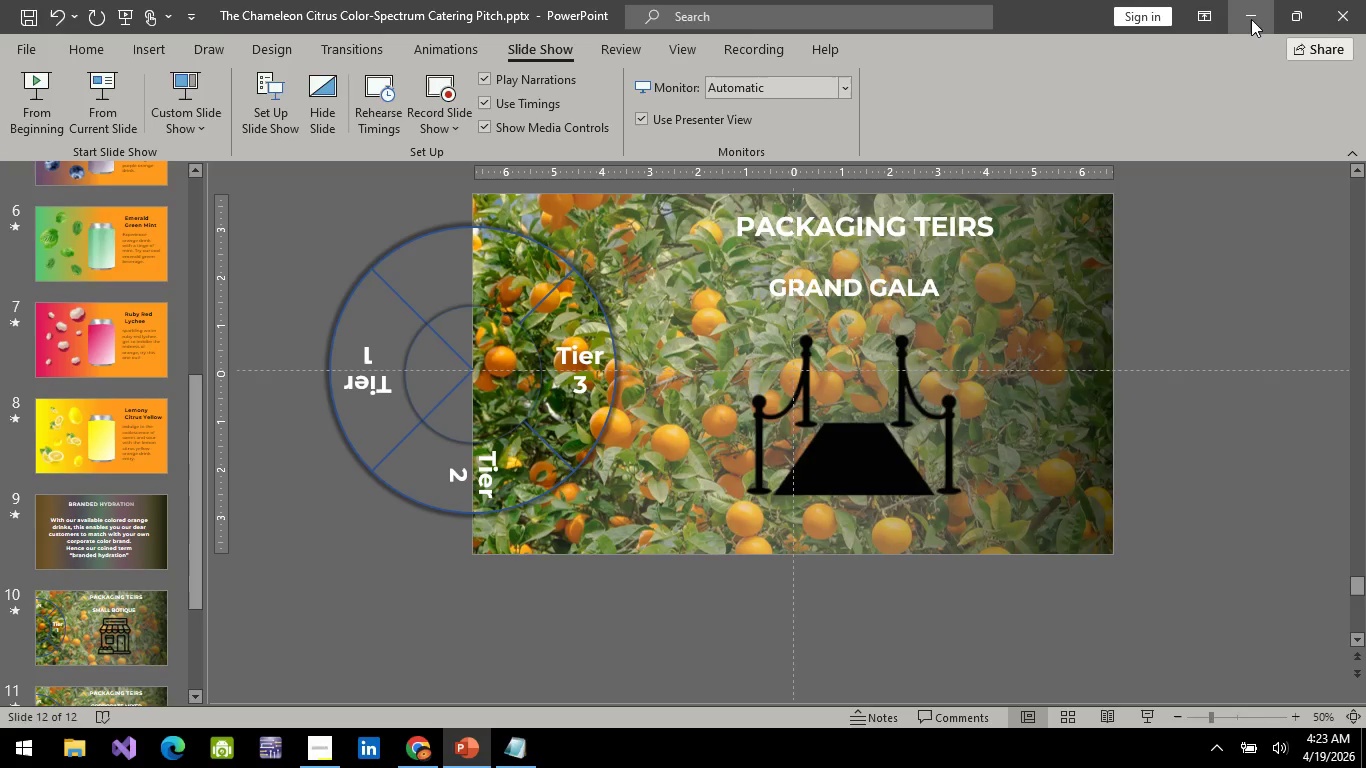 
left_click([1253, 17])
 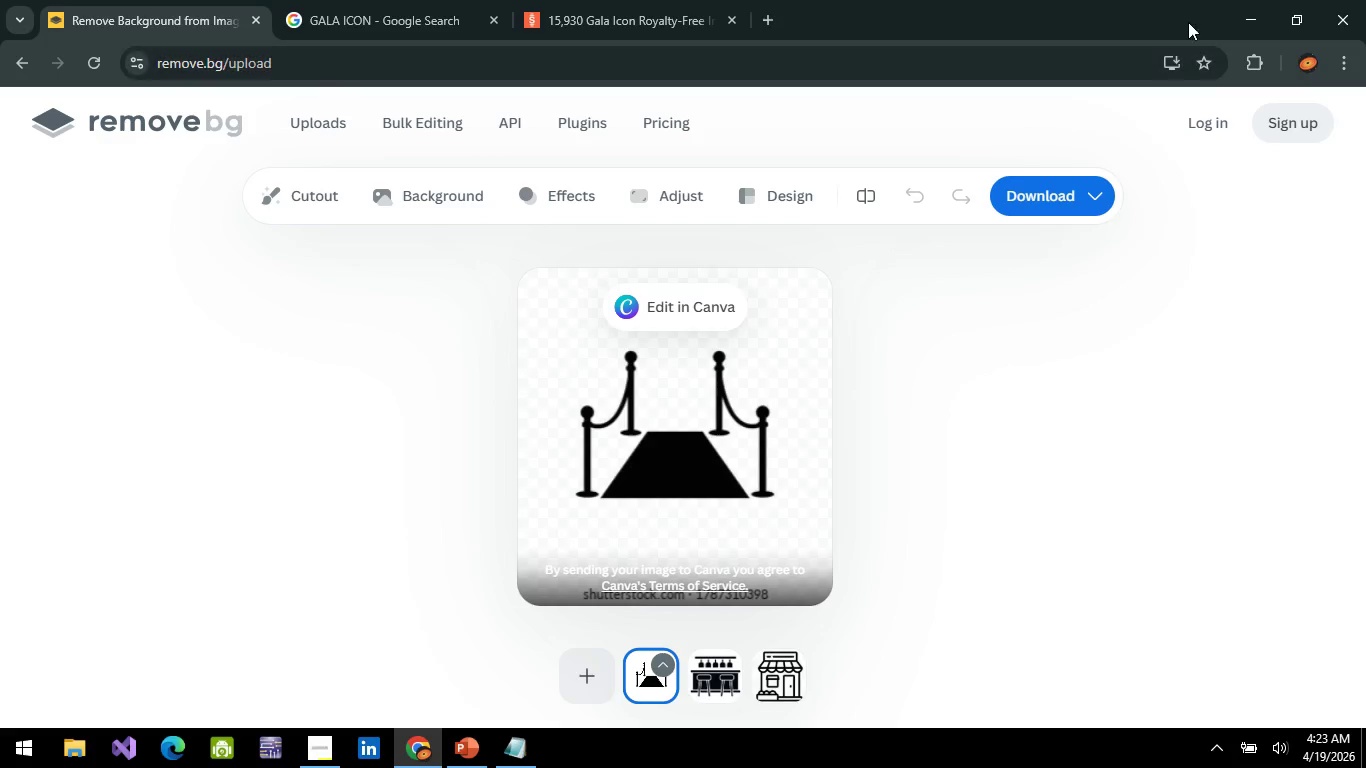 